 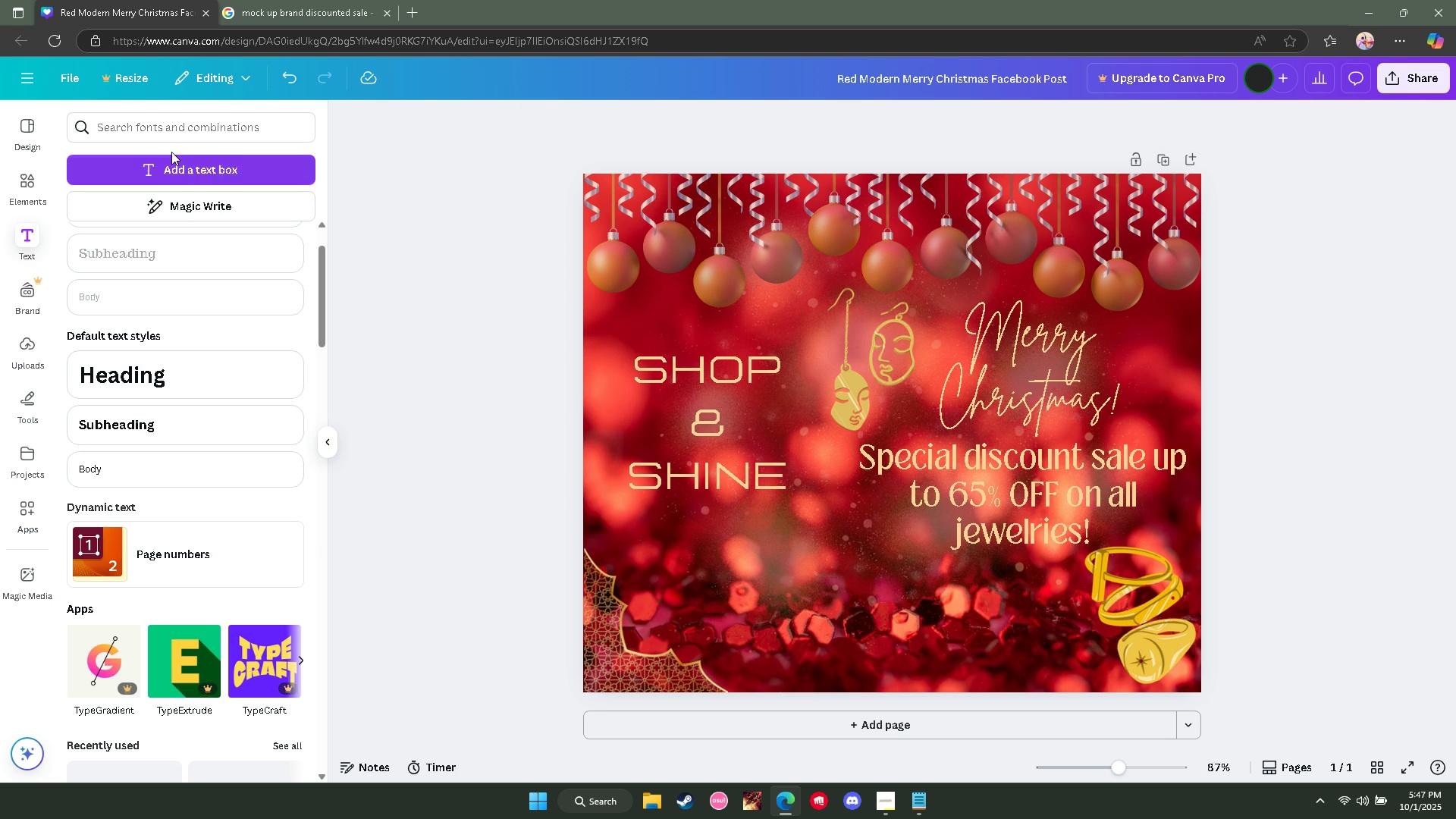 
double_click([172, 130])
 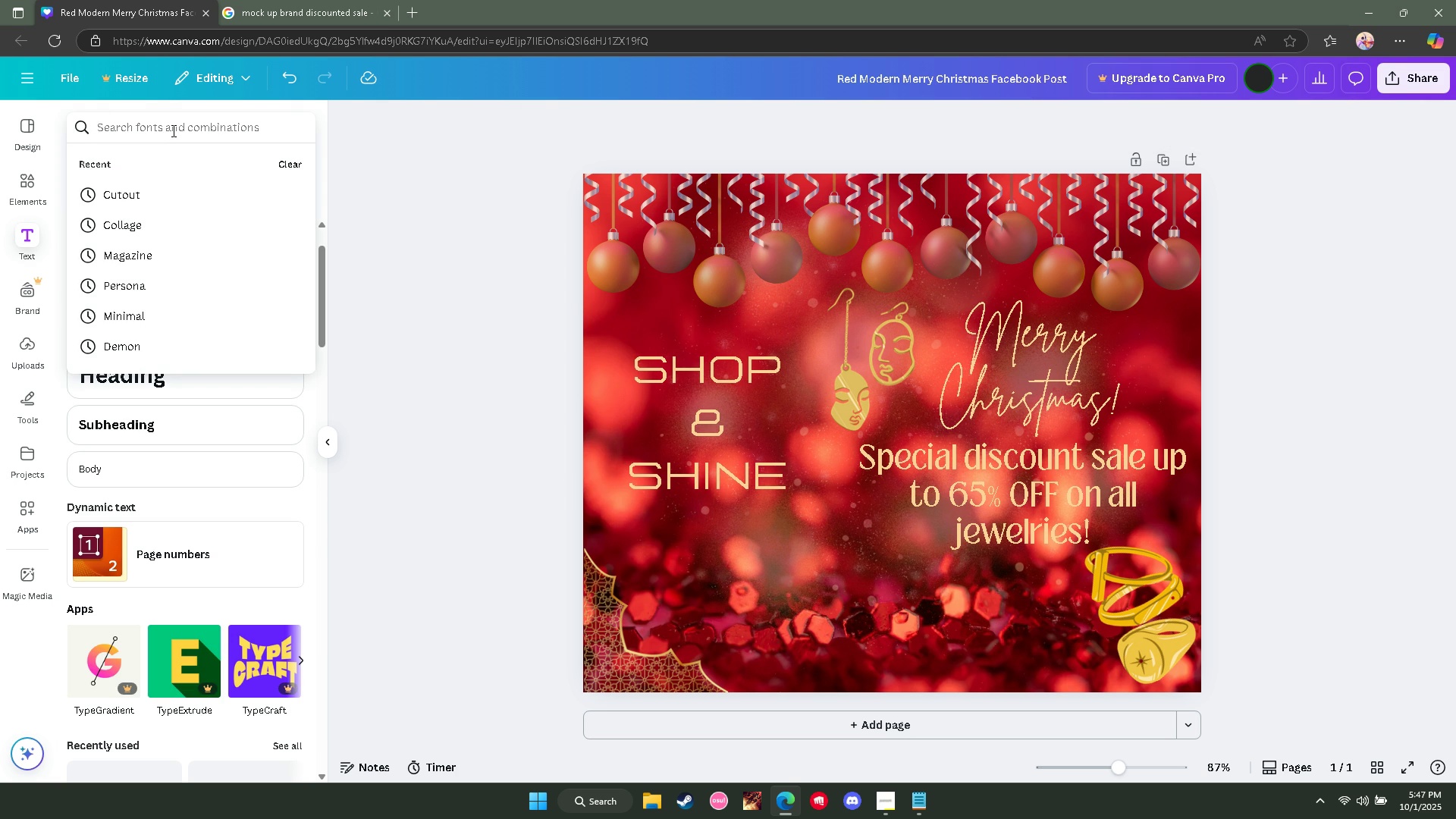 
type(gold frame)
 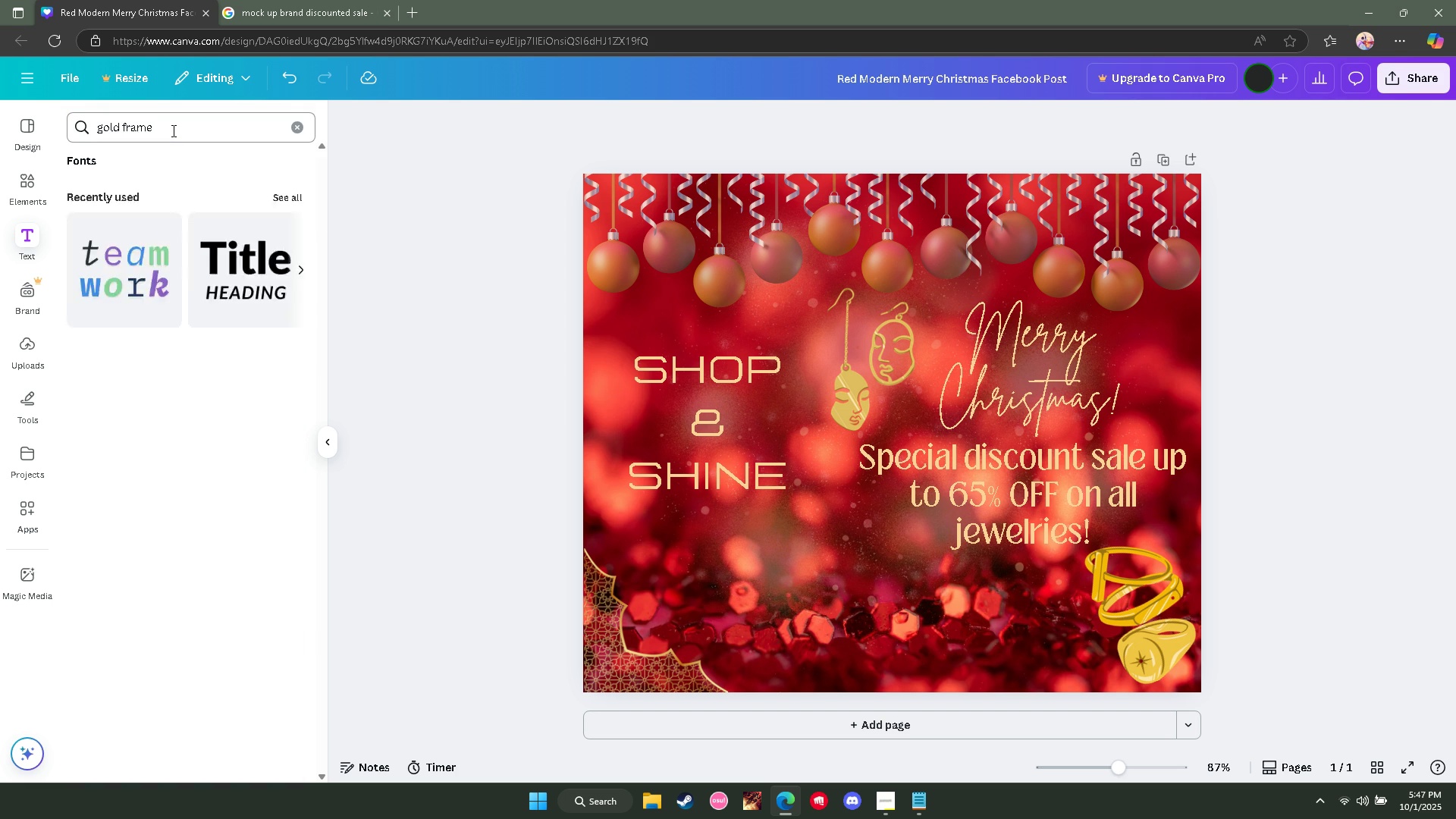 
key(Enter)
 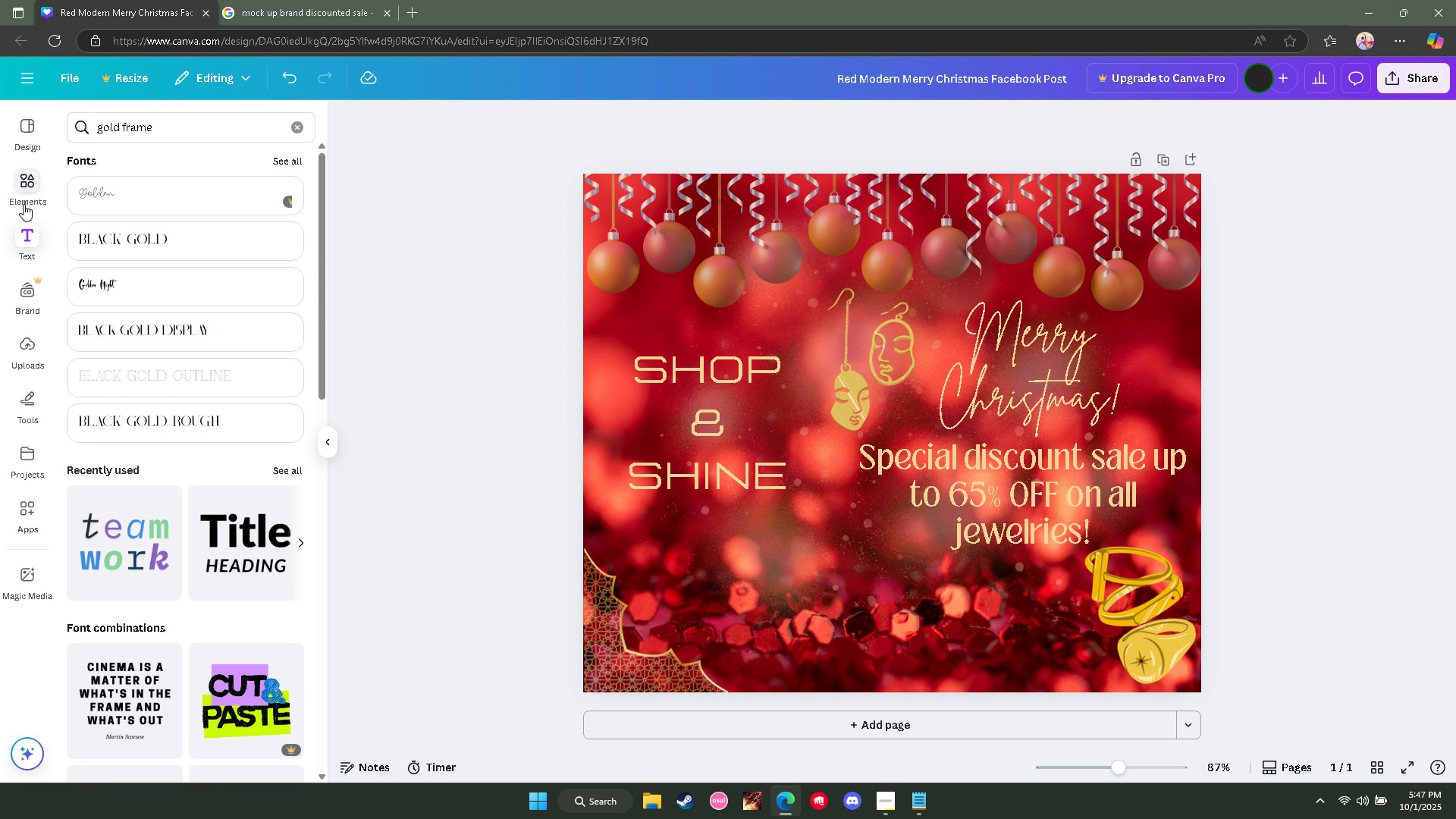 
left_click([30, 199])
 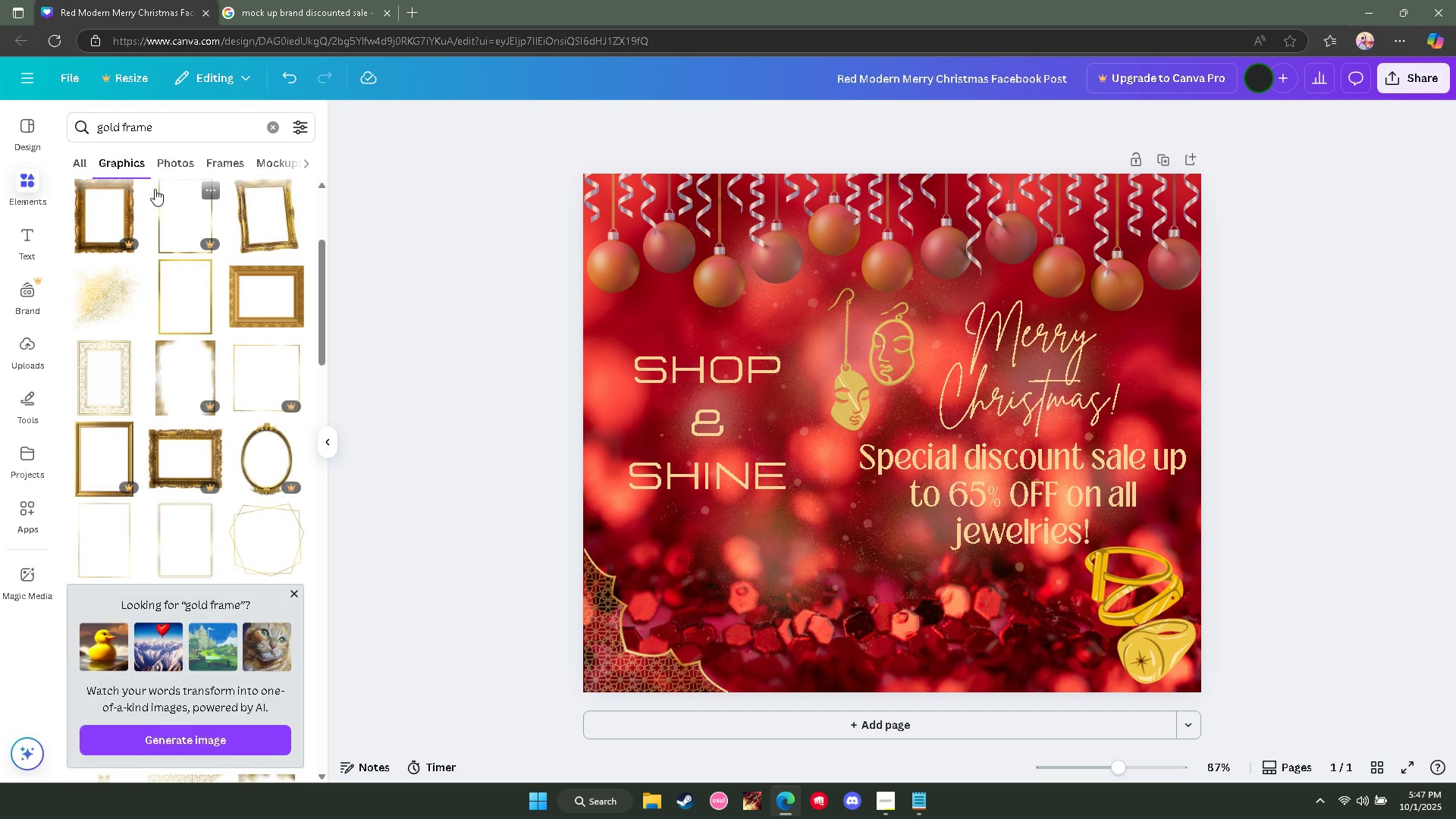 
scroll: coordinate [252, 407], scroll_direction: up, amount: 4.0
 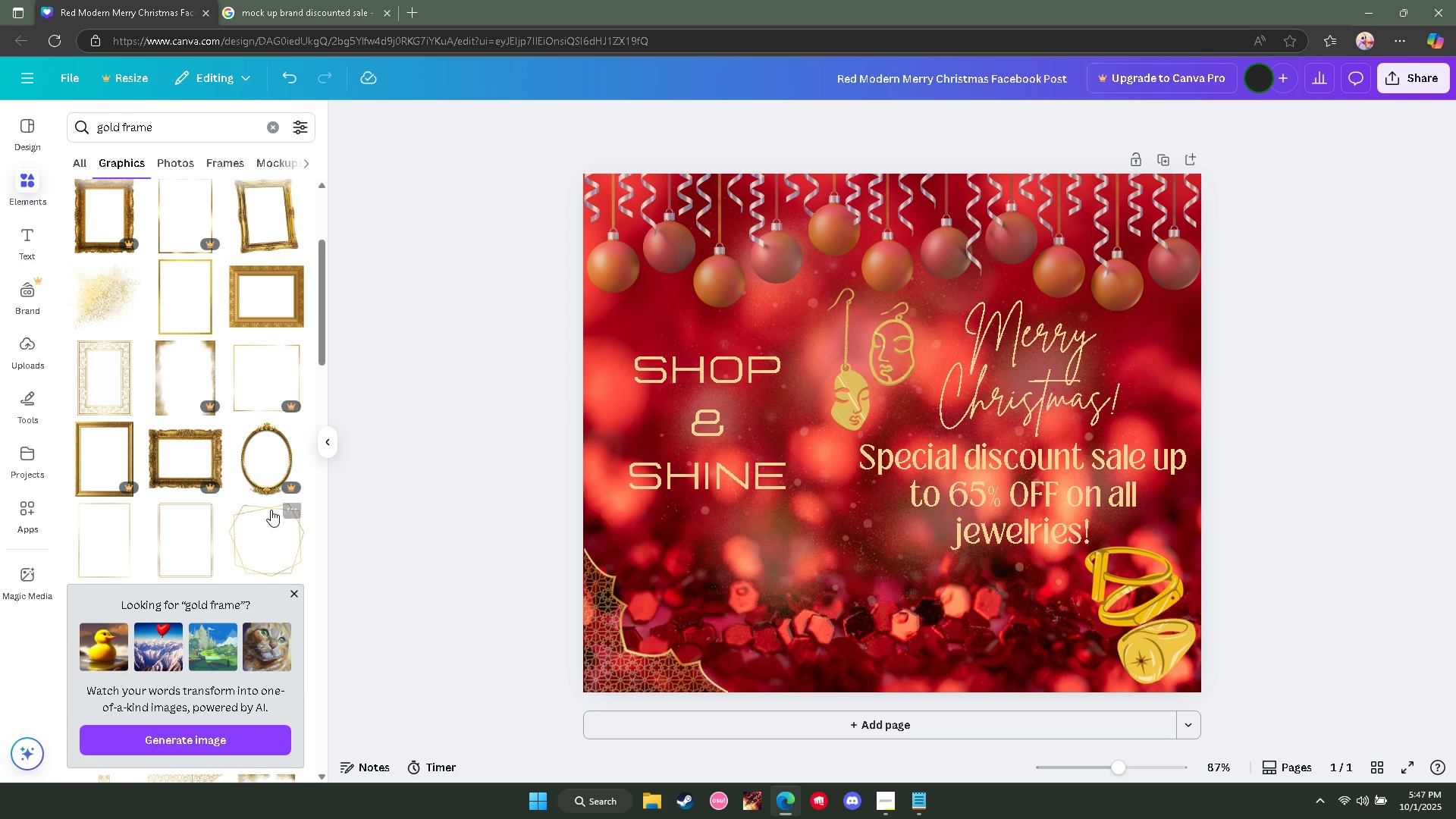 
left_click([271, 538])